 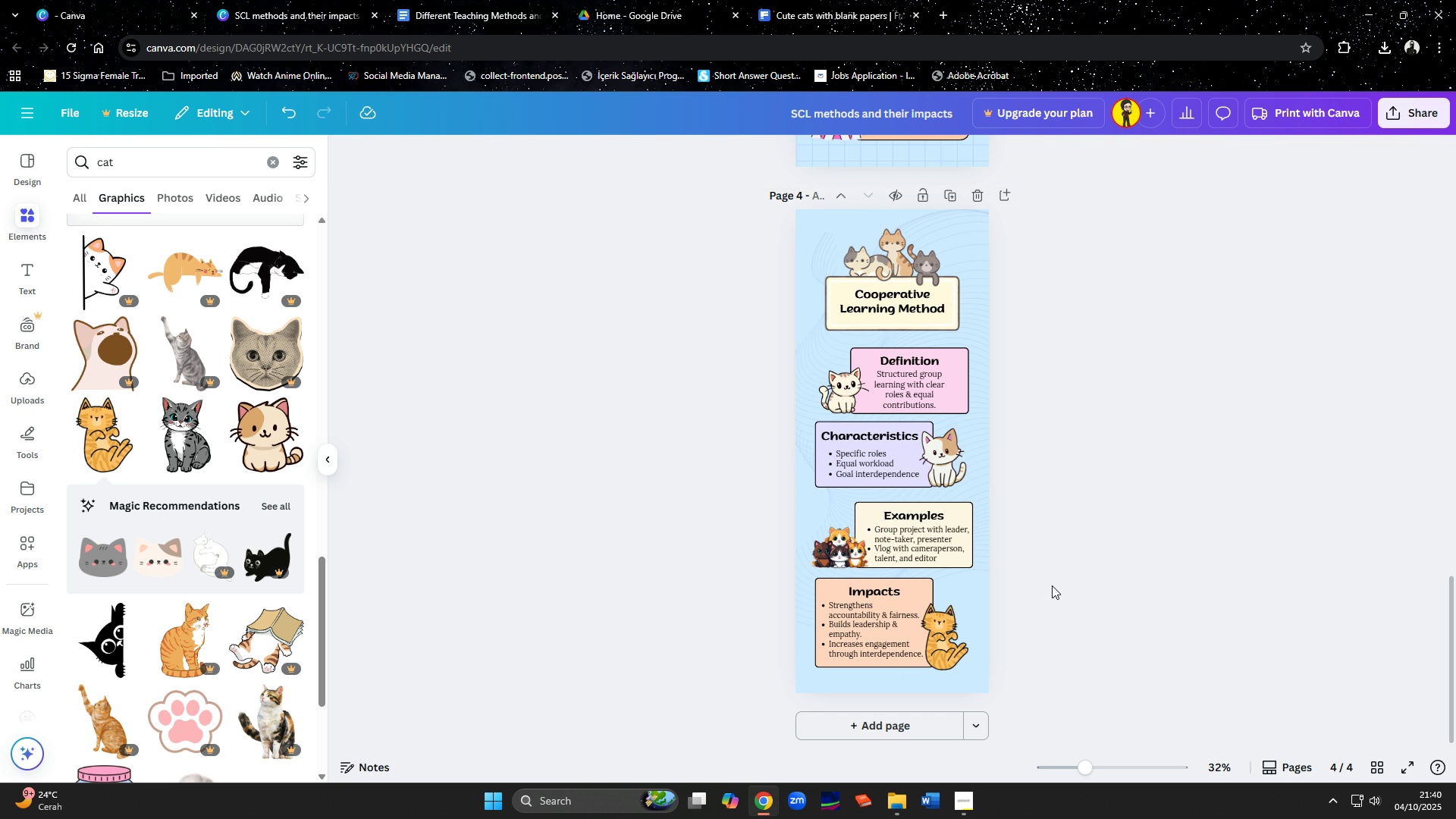 
left_click([1052, 585])
 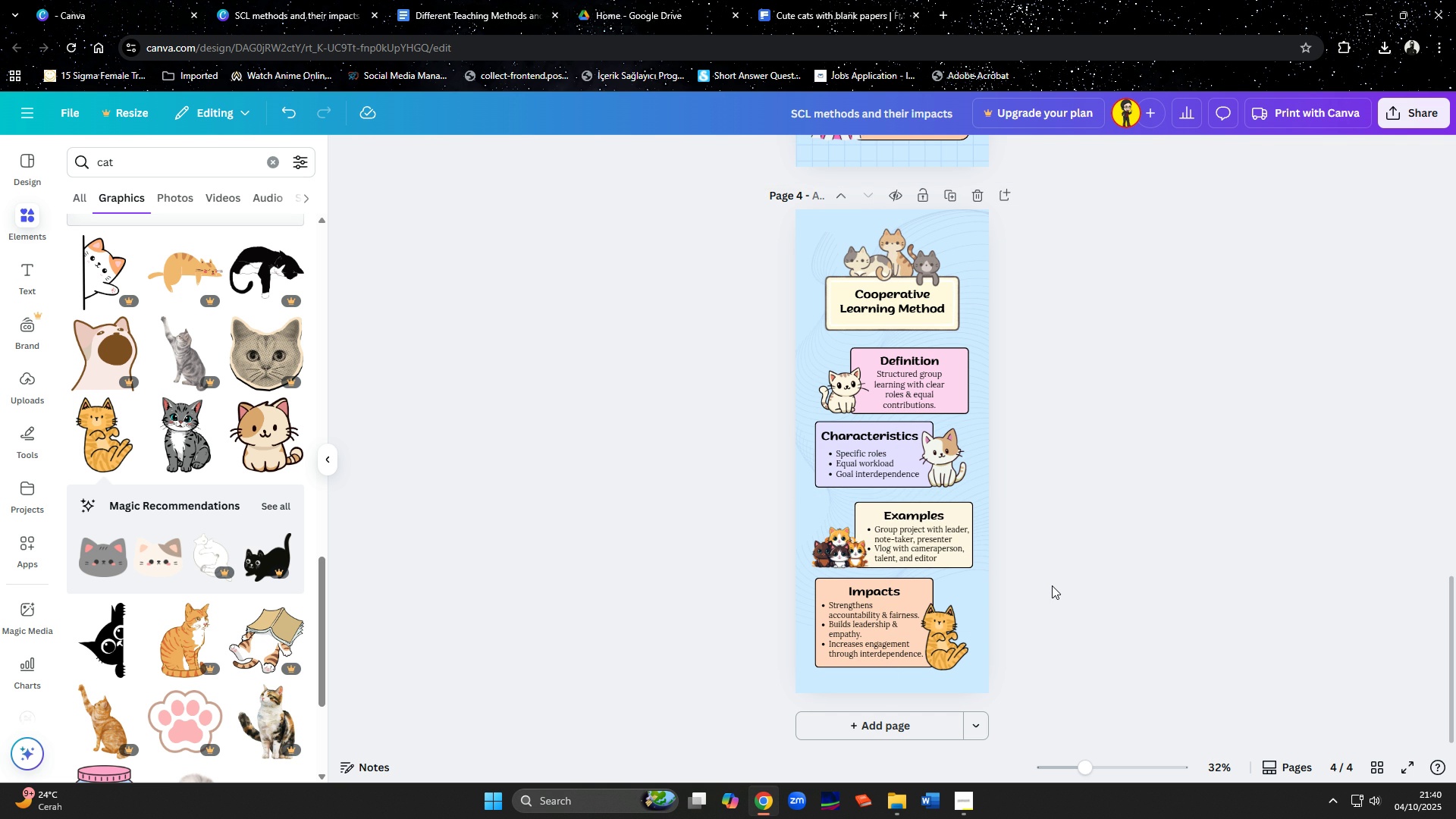 
wait(5.36)
 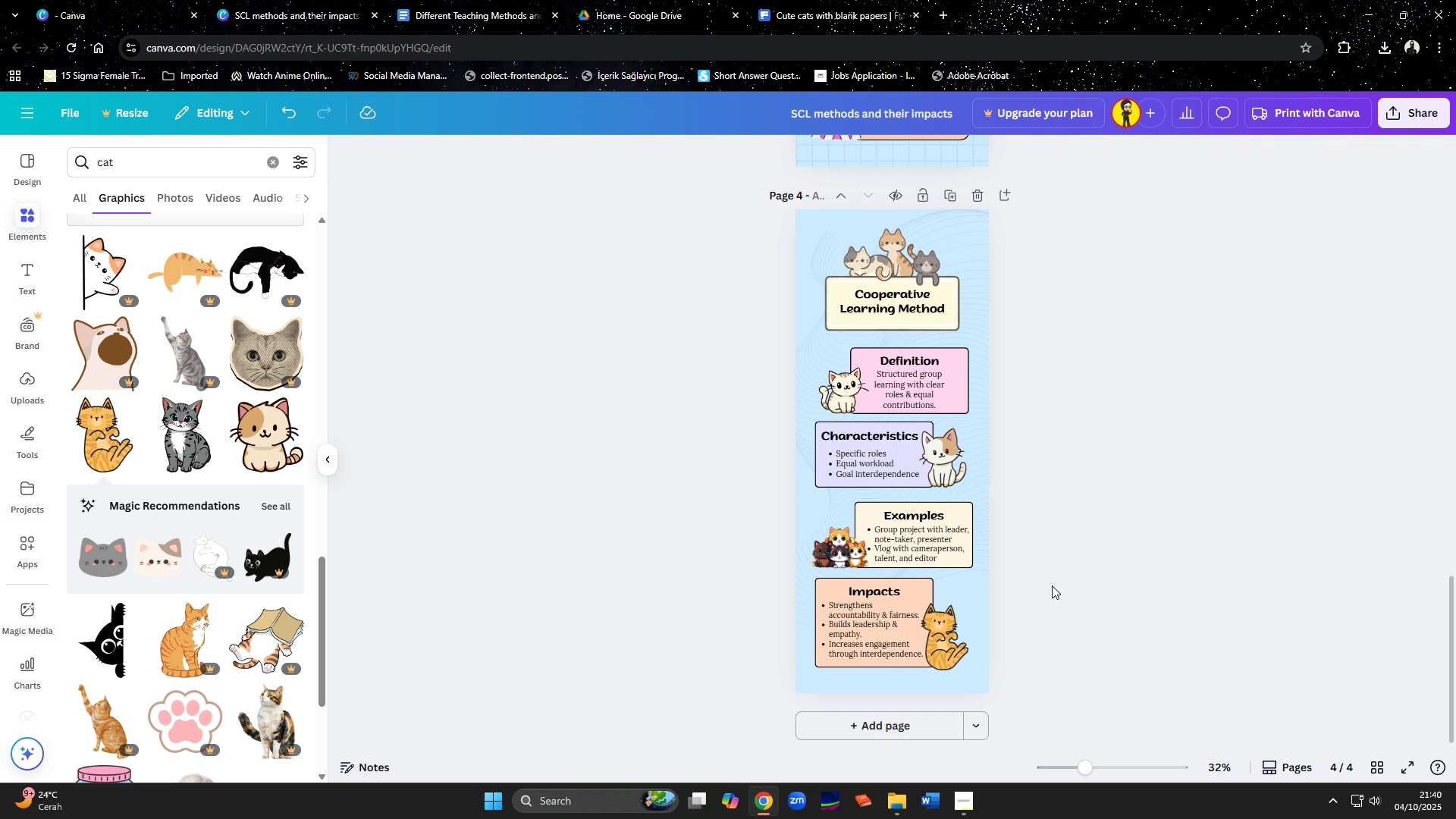 
scroll: coordinate [1056, 556], scroll_direction: up, amount: 3.0
 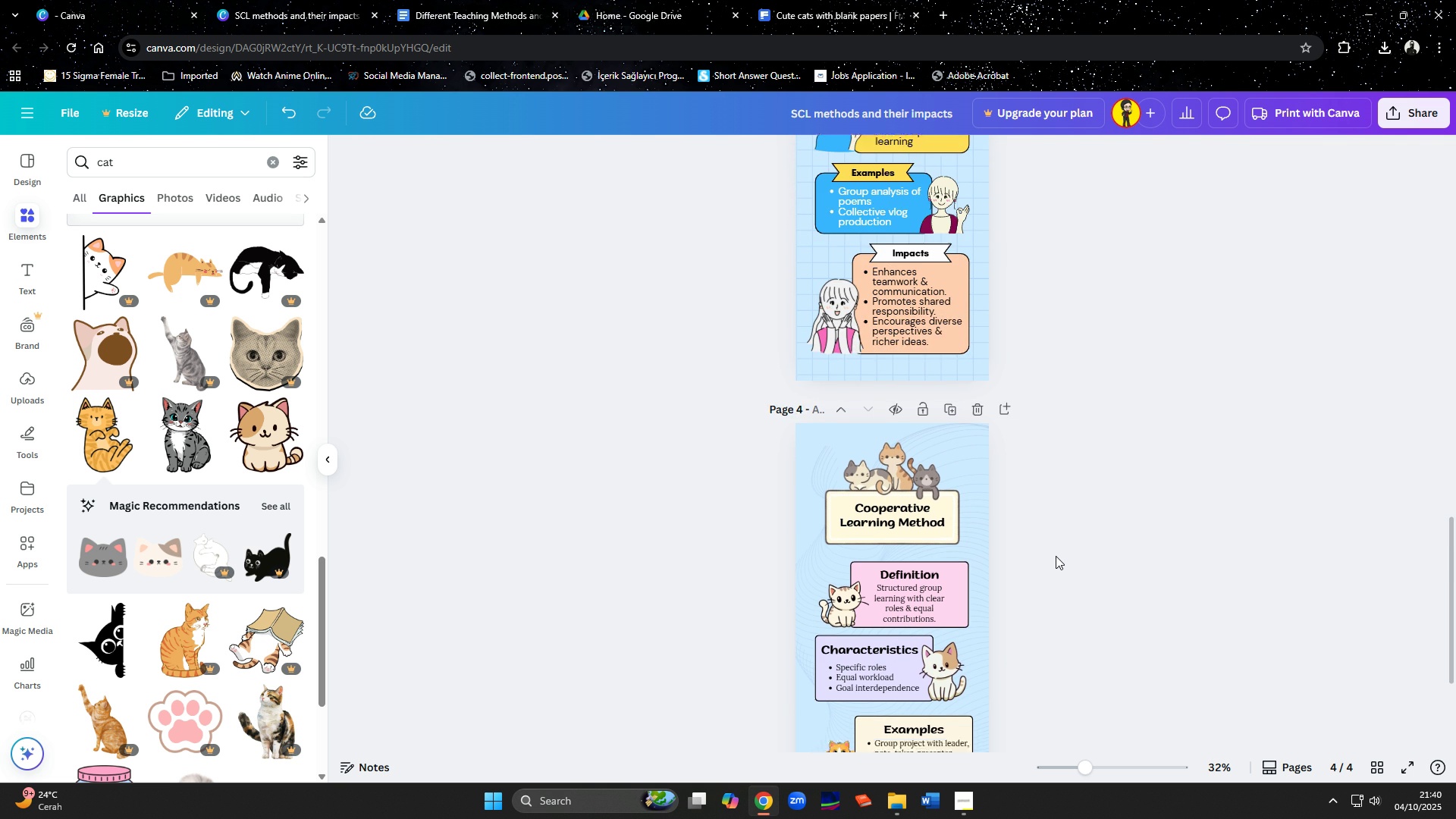 
scroll: coordinate [1056, 556], scroll_direction: down, amount: 2.0
 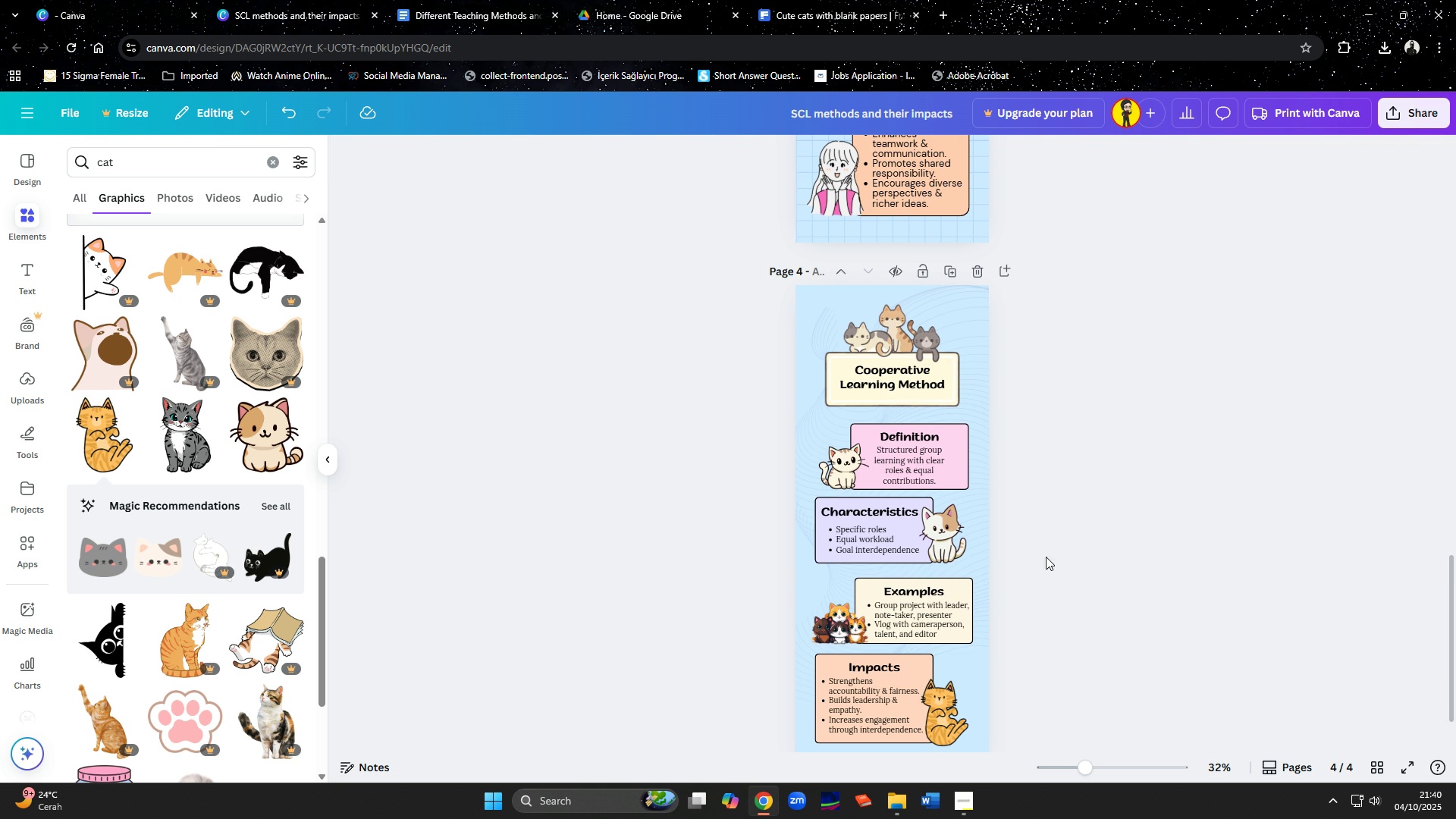 
left_click([886, 527])